 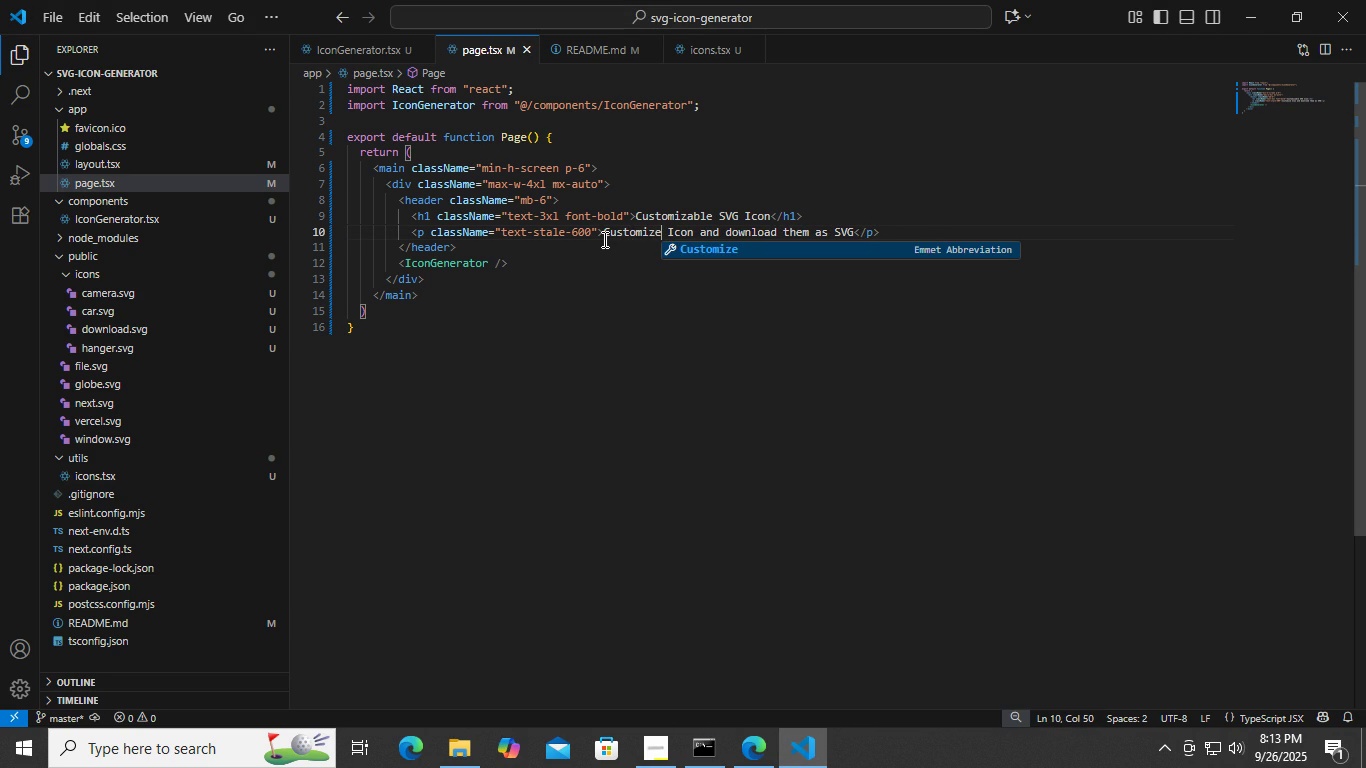 
left_click([643, 293])
 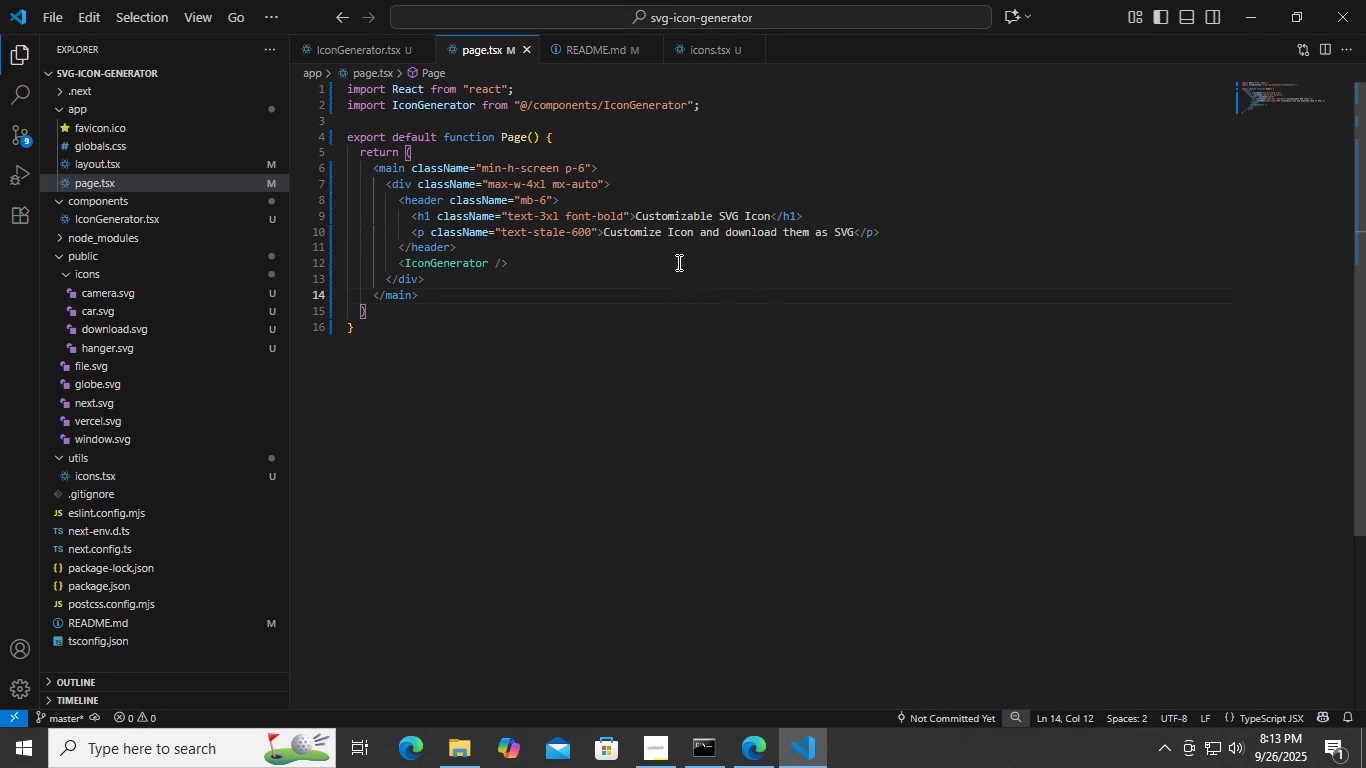 
left_click([672, 235])
 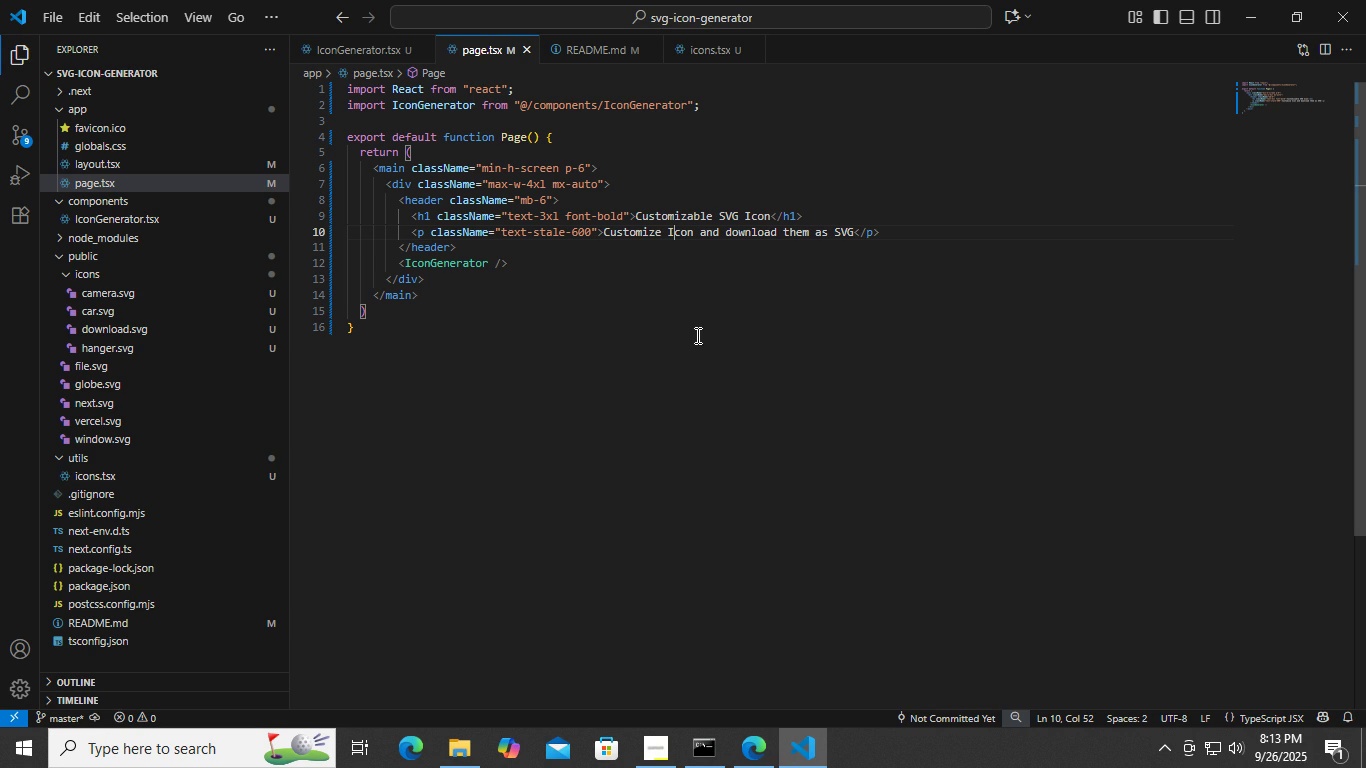 
wait(9.64)
 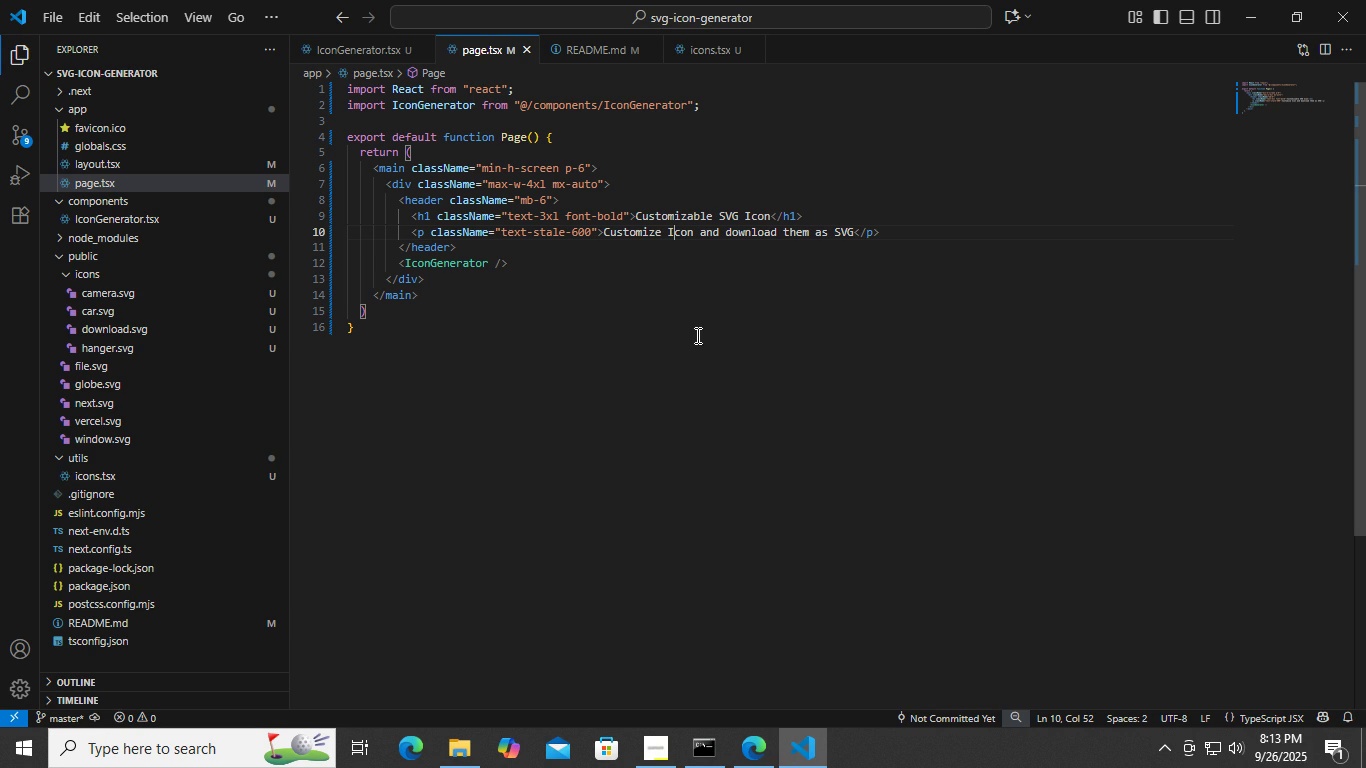 
left_click([608, 42])
 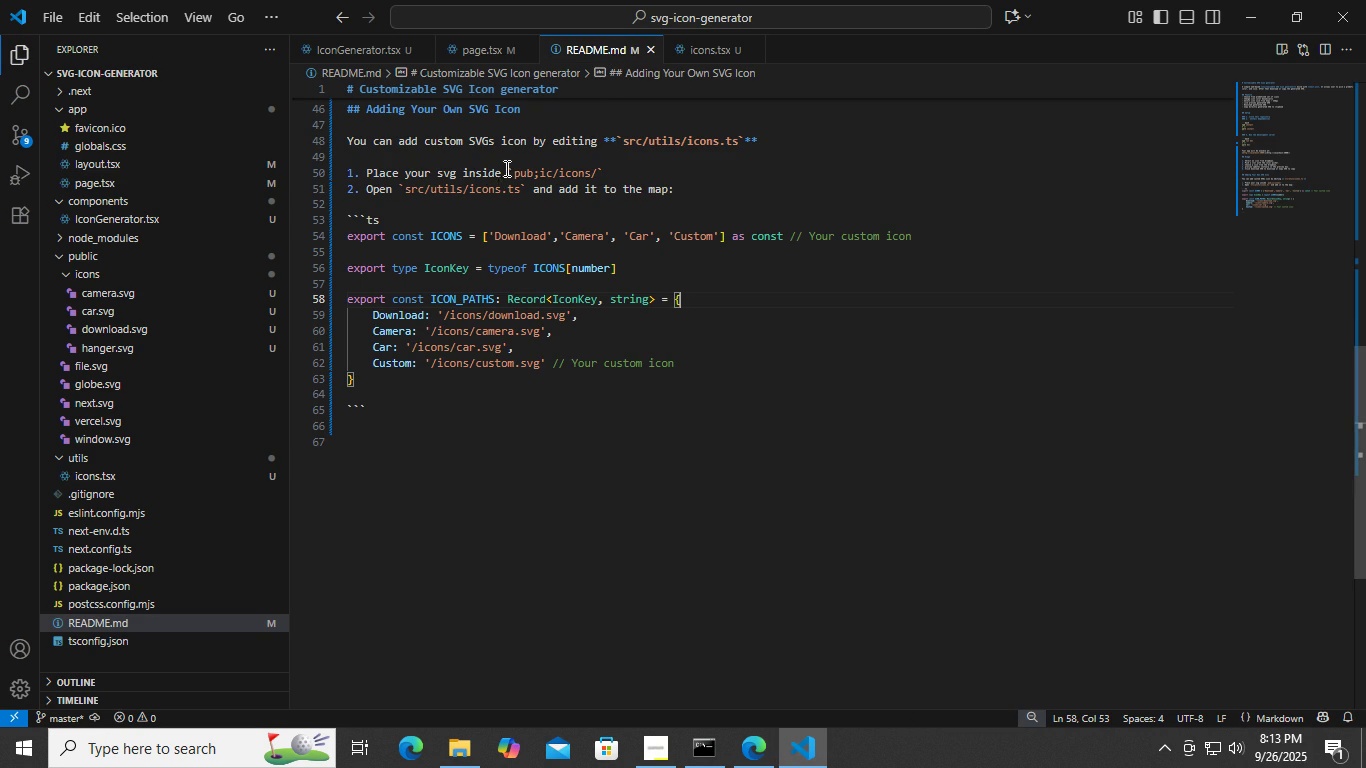 
left_click([535, 173])
 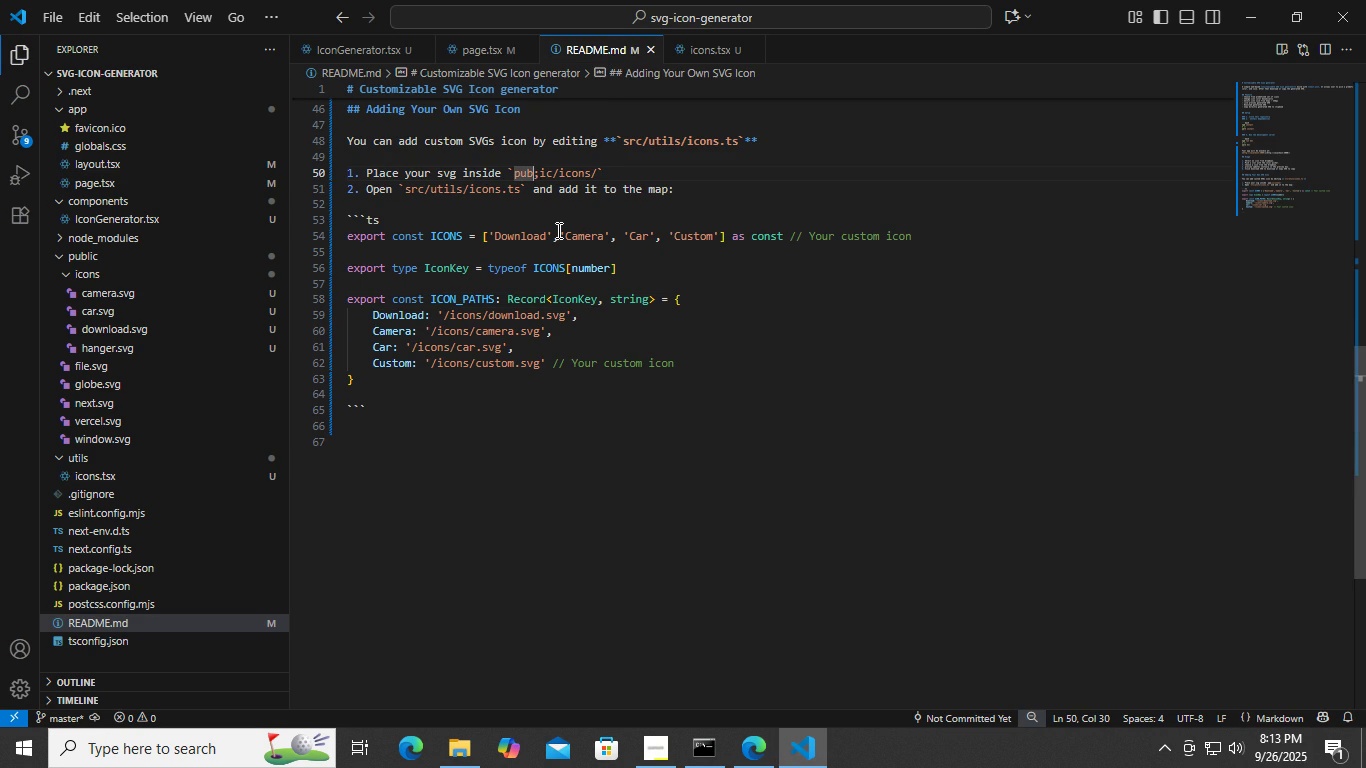 
key(ArrowRight)
 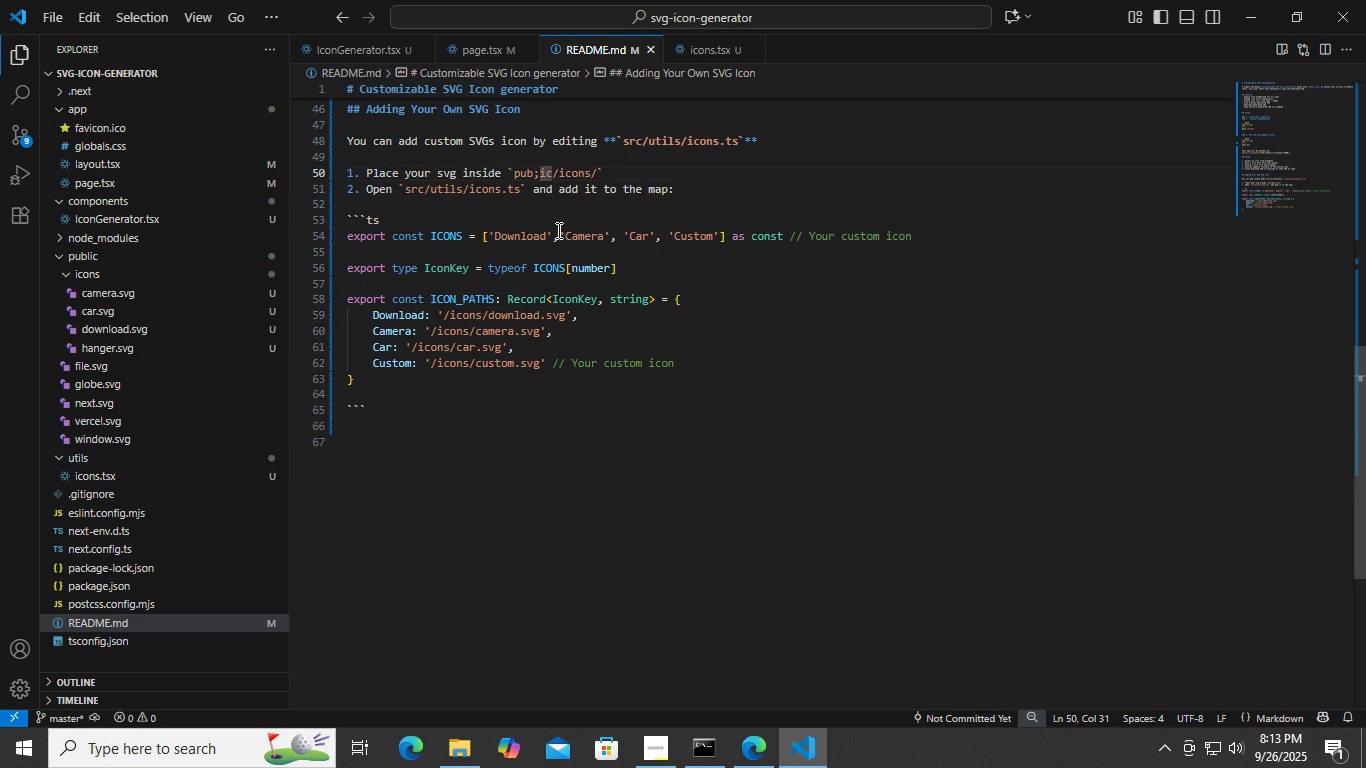 
key(Backspace)
 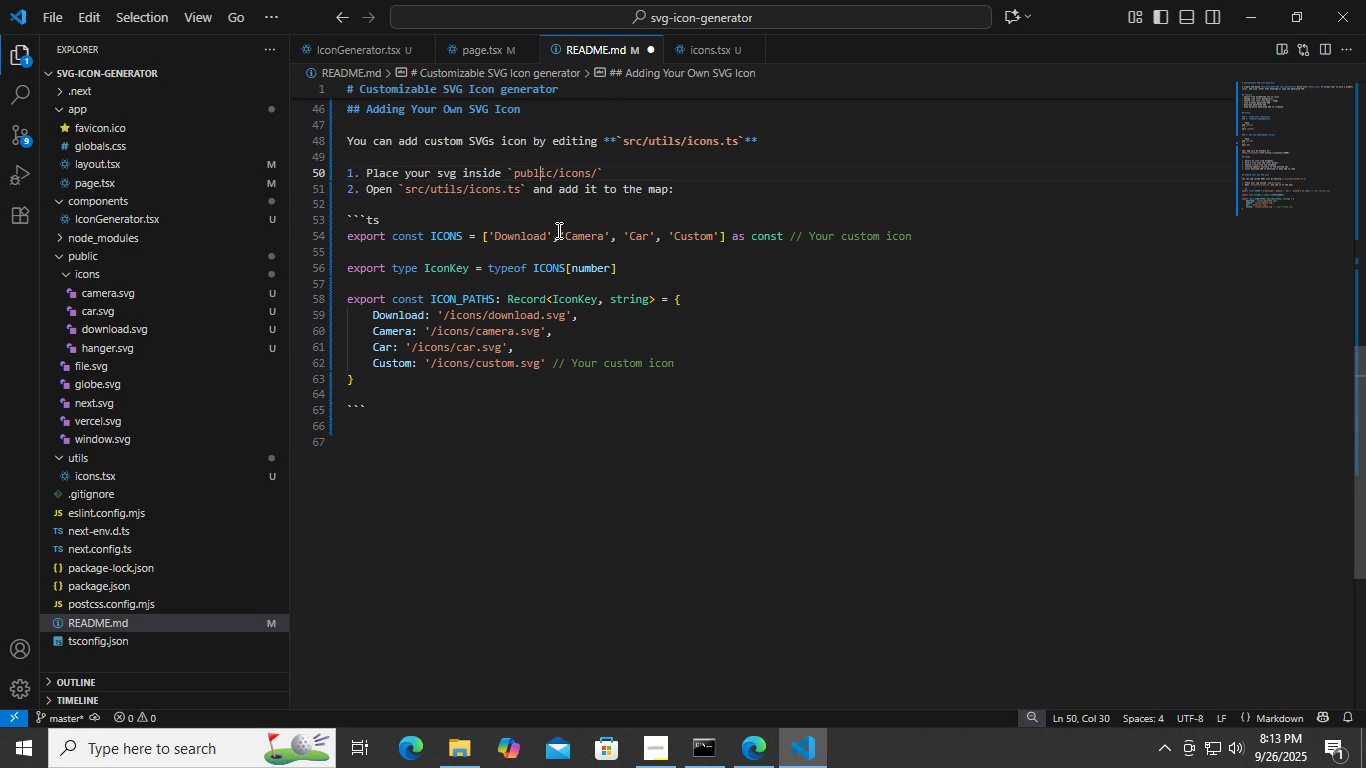 
key(L)
 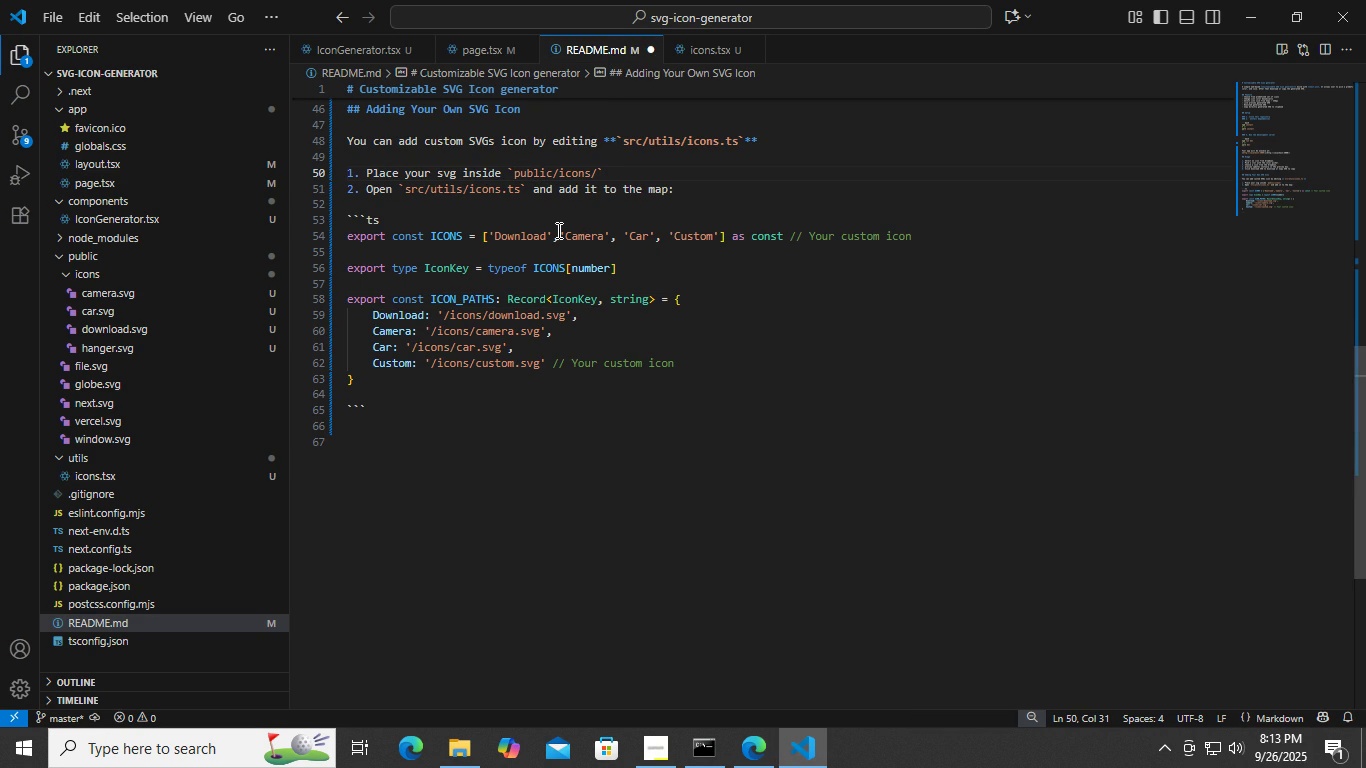 
key(Control+S)
 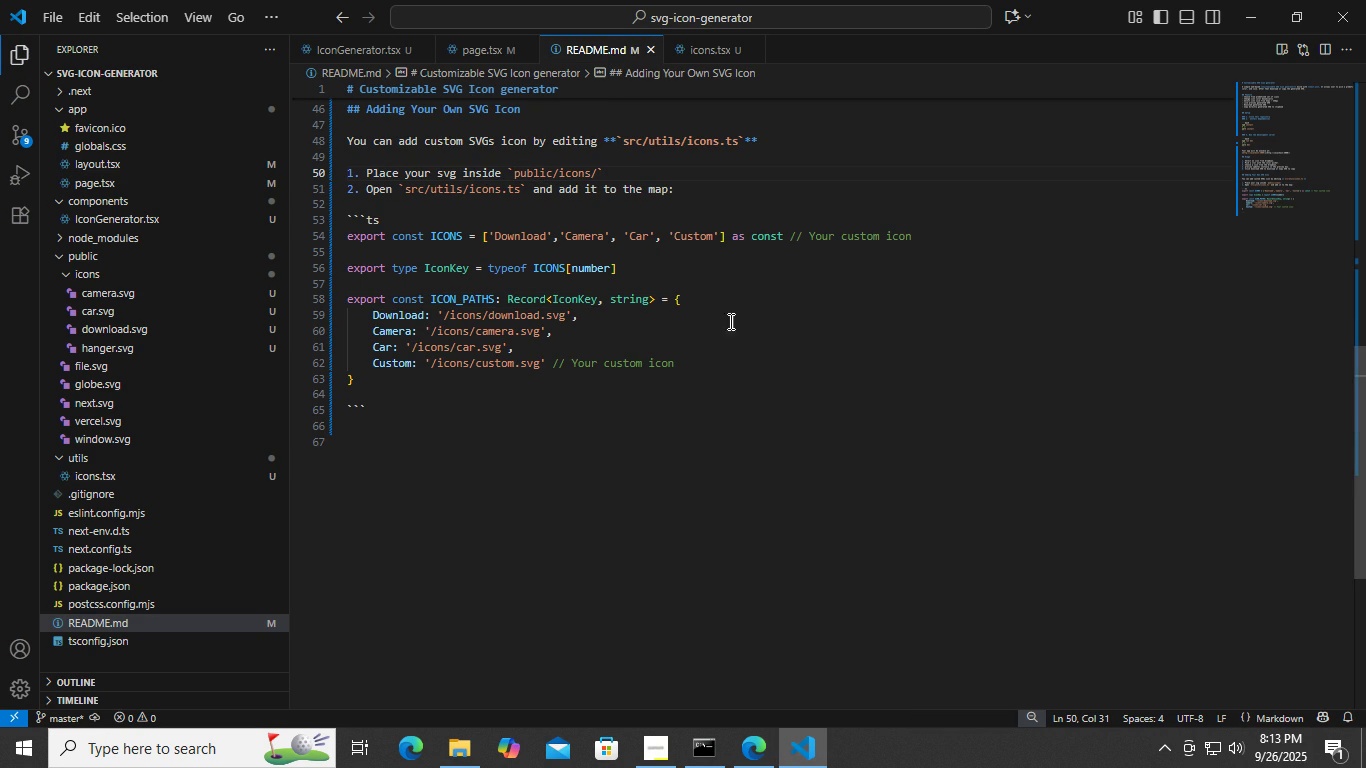 
left_click([763, 354])
 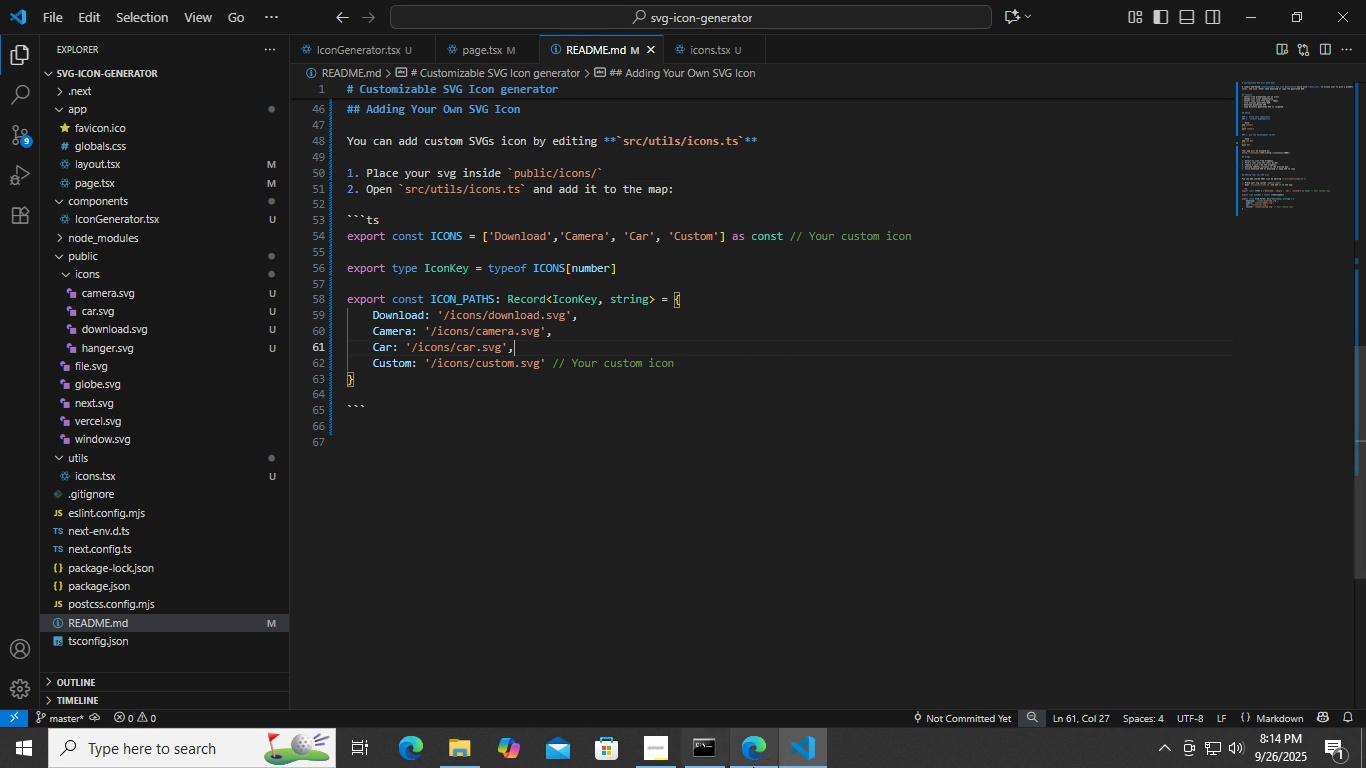 
left_click([757, 763])
 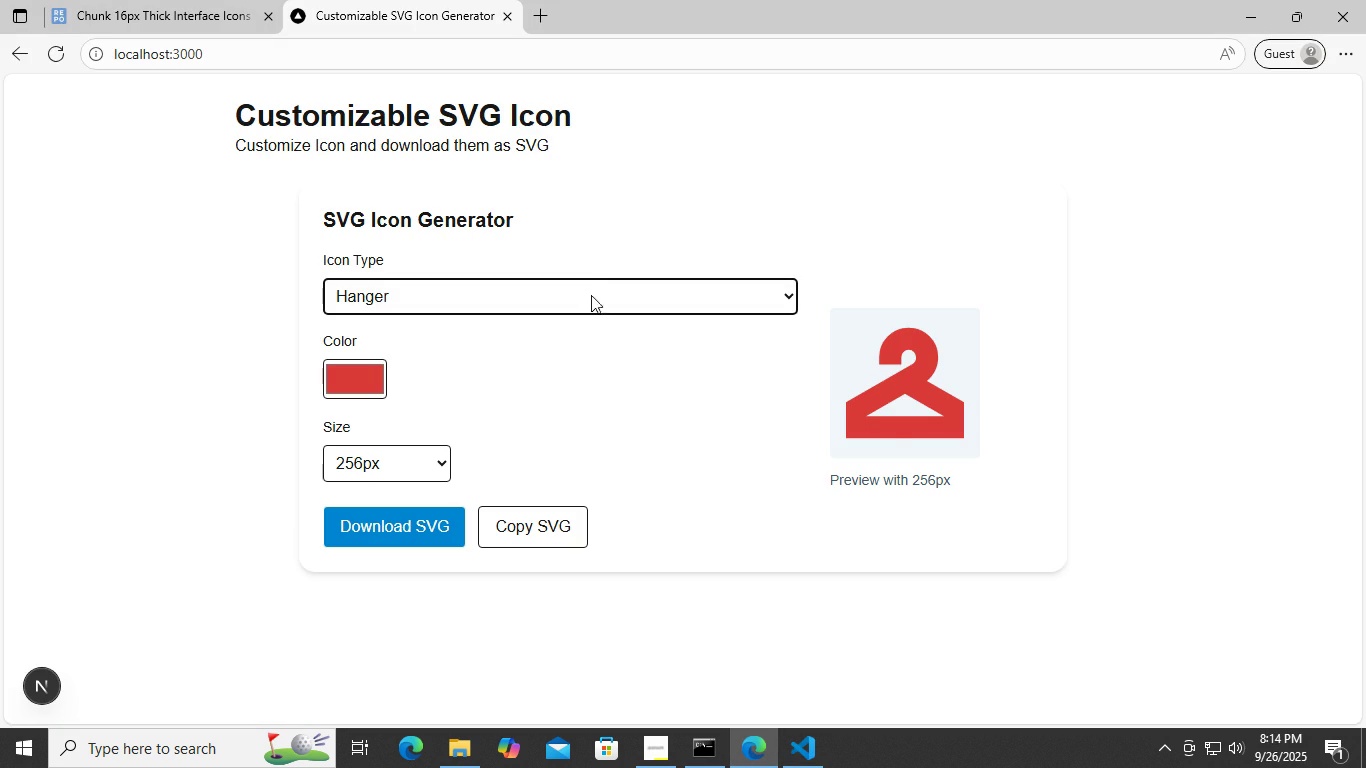 
left_click([589, 302])
 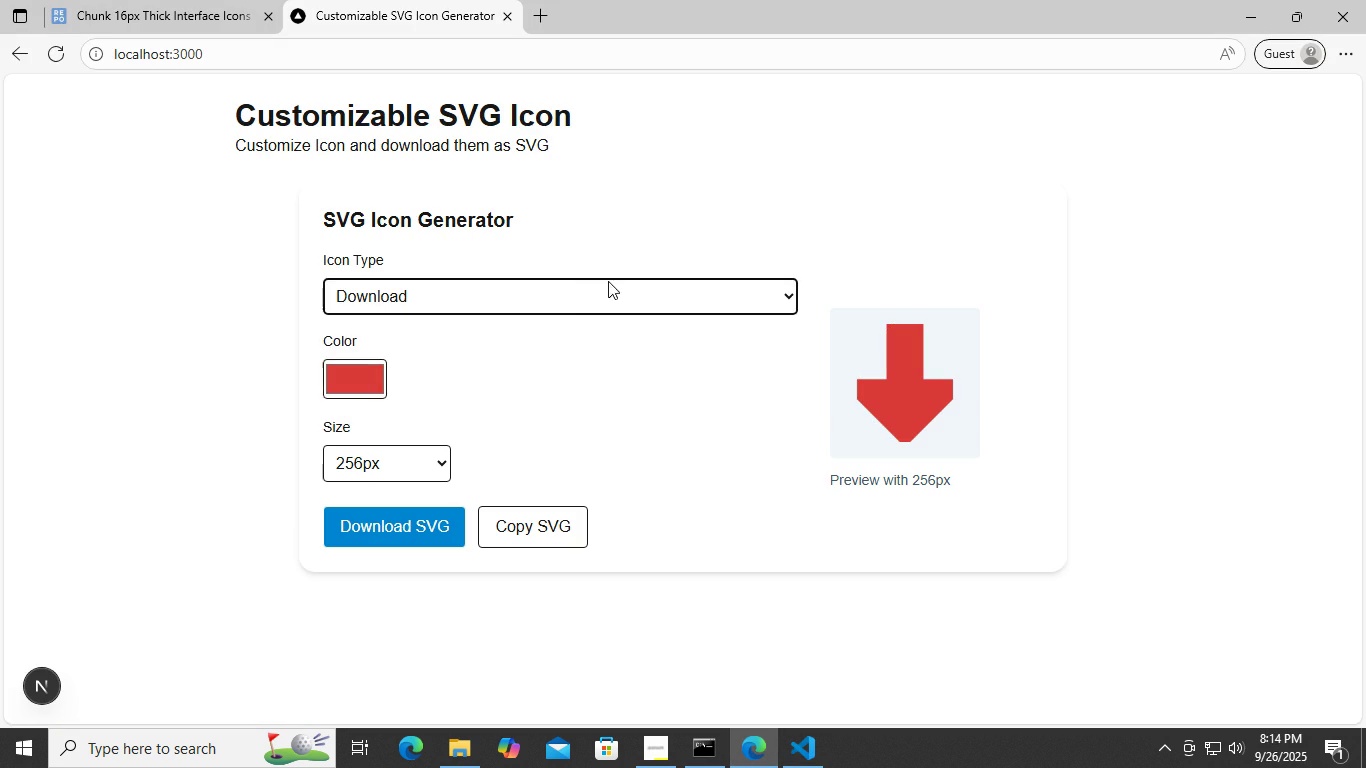 
double_click([610, 281])
 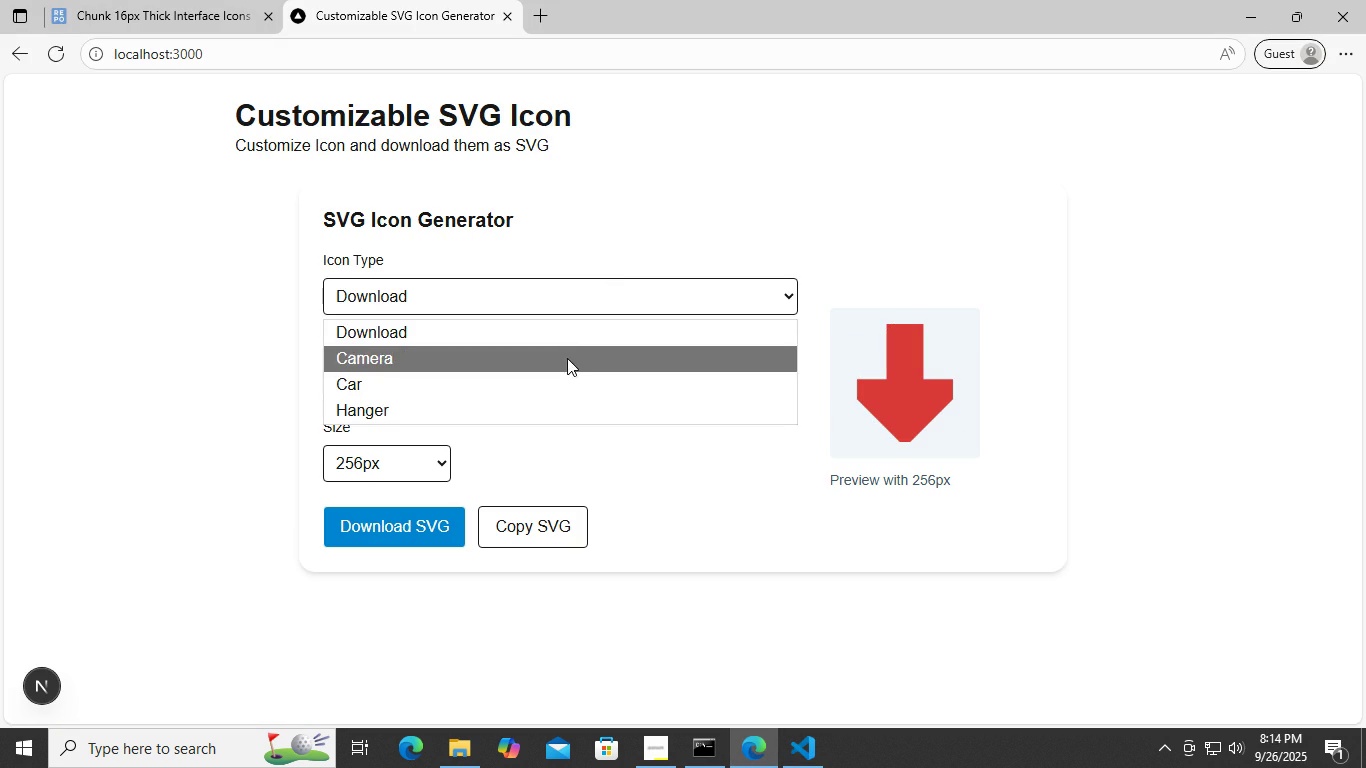 
triple_click([567, 358])
 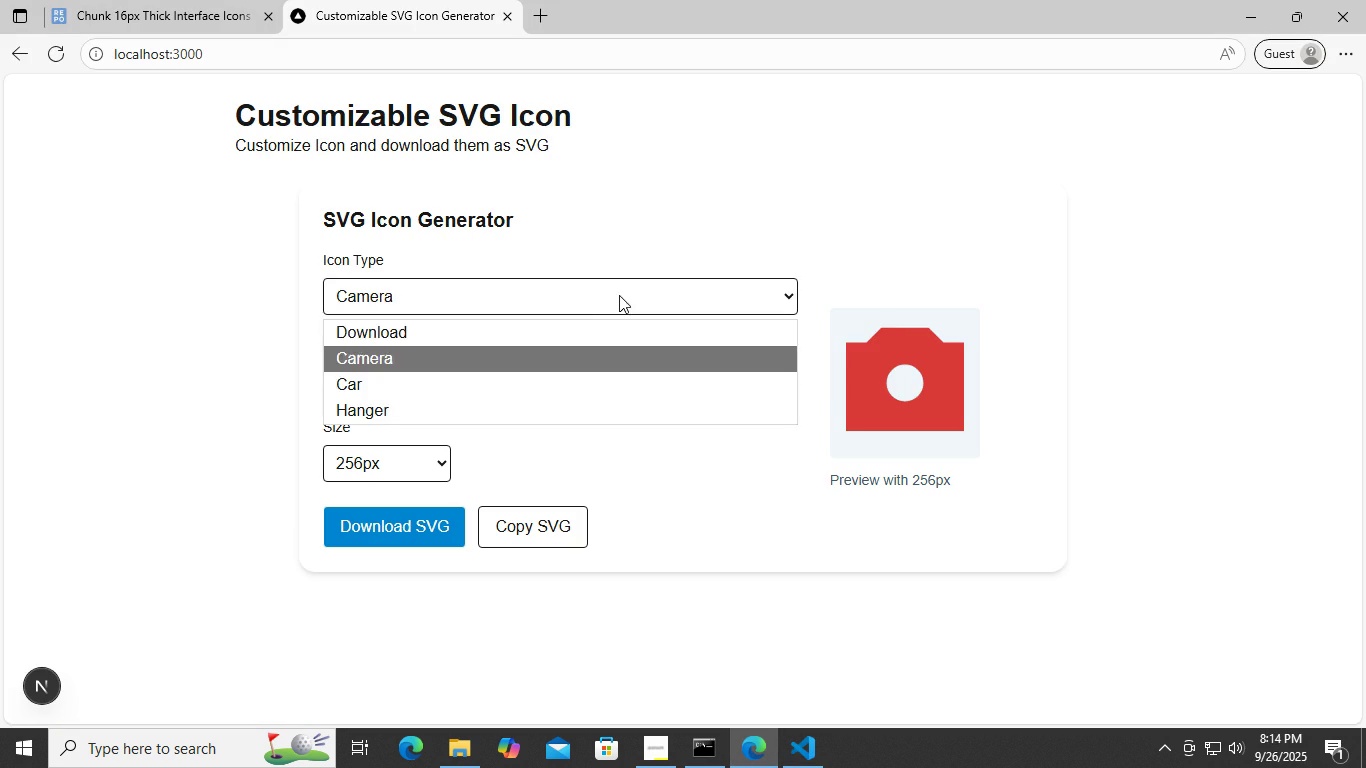 
triple_click([619, 295])
 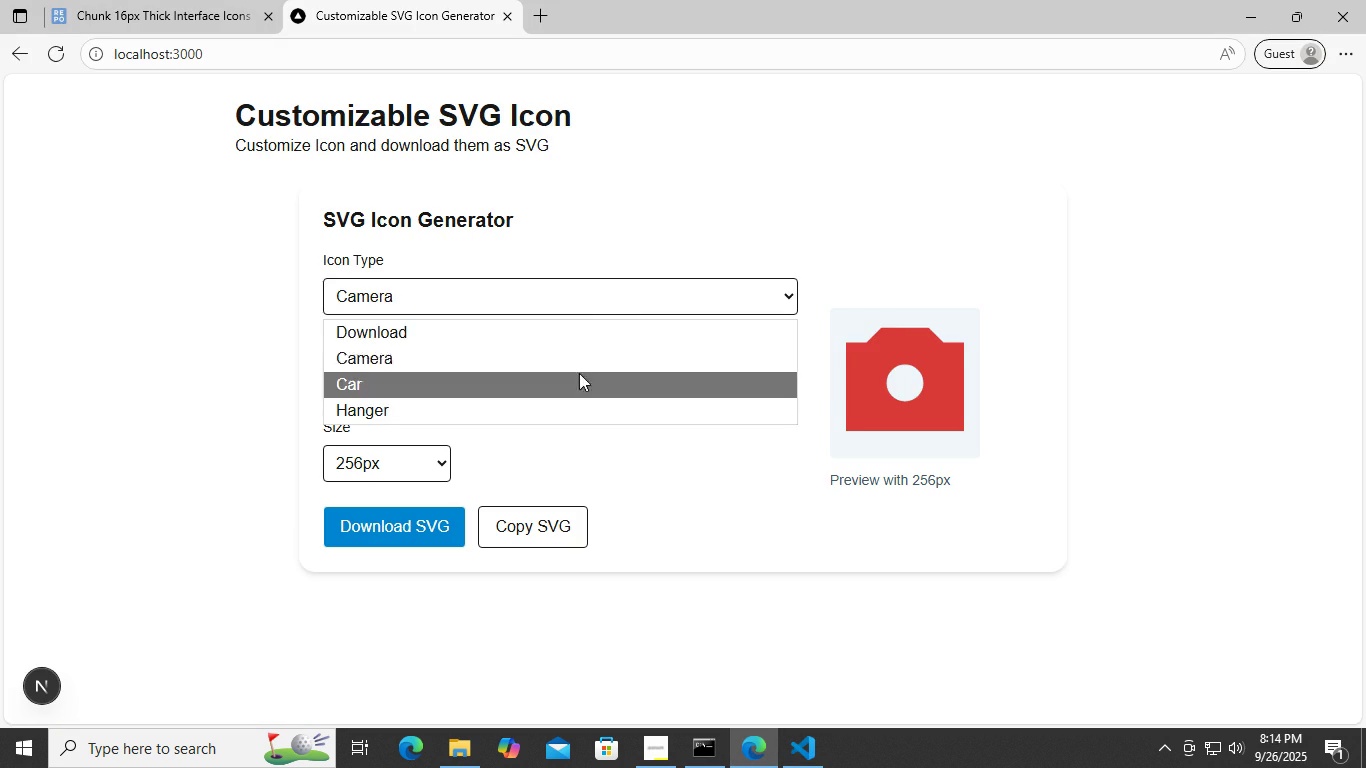 
triple_click([579, 373])
 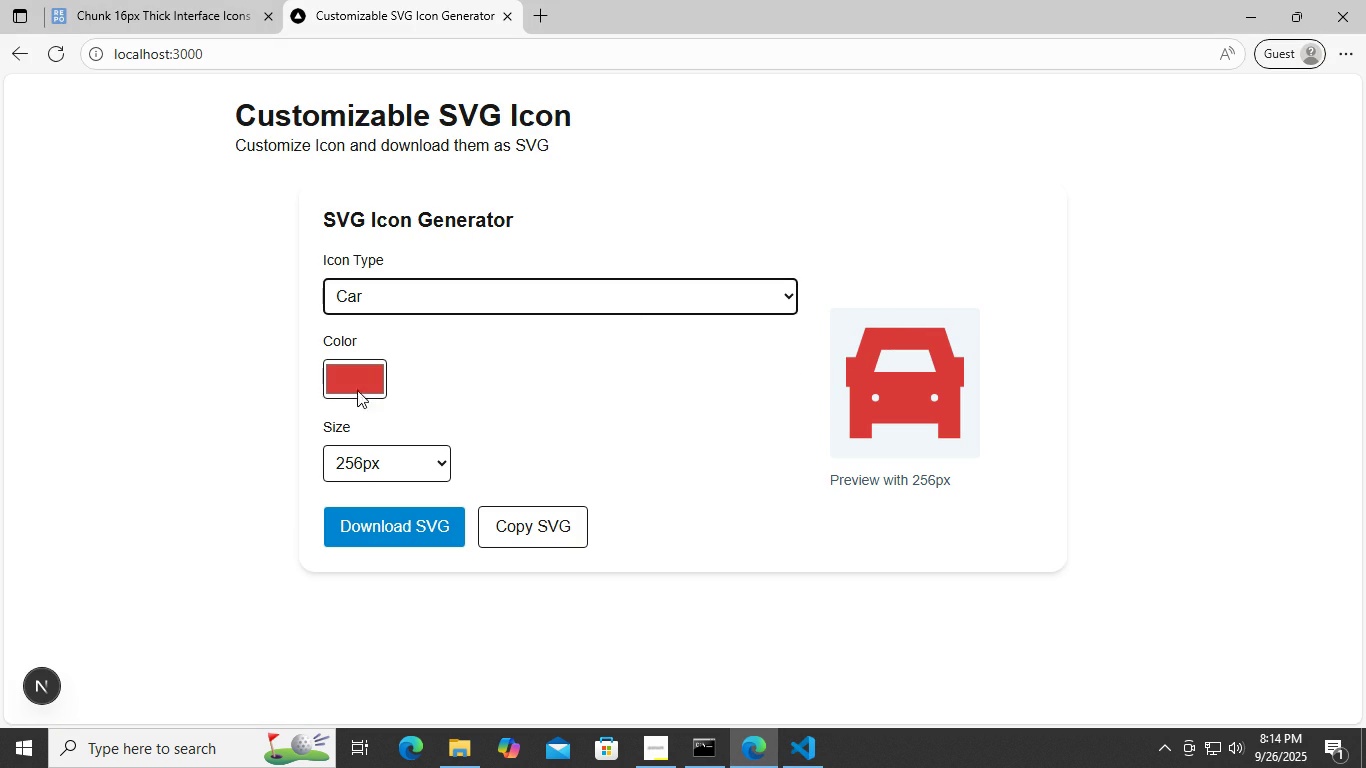 
left_click([336, 389])